 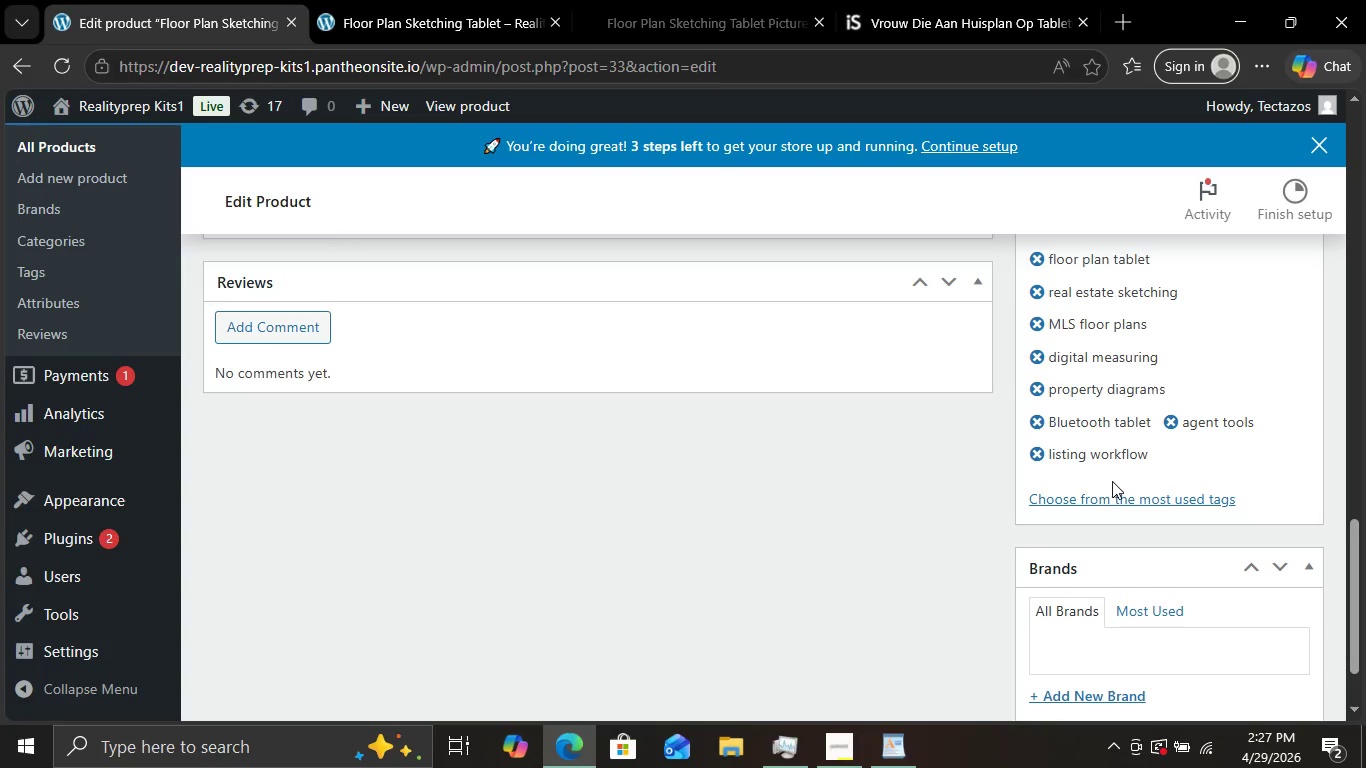 
scroll: coordinate [1231, 425], scroll_direction: up, amount: 14.0
 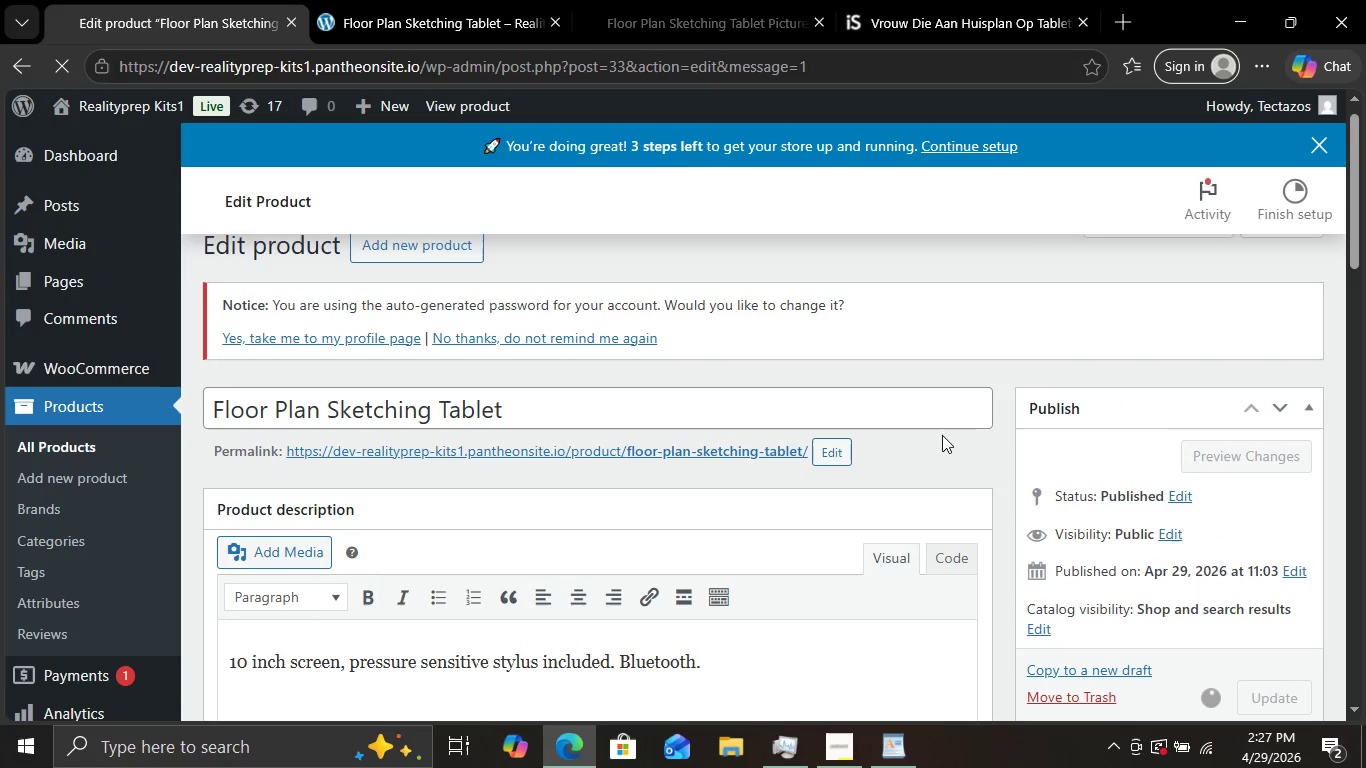 
wait(6.64)
 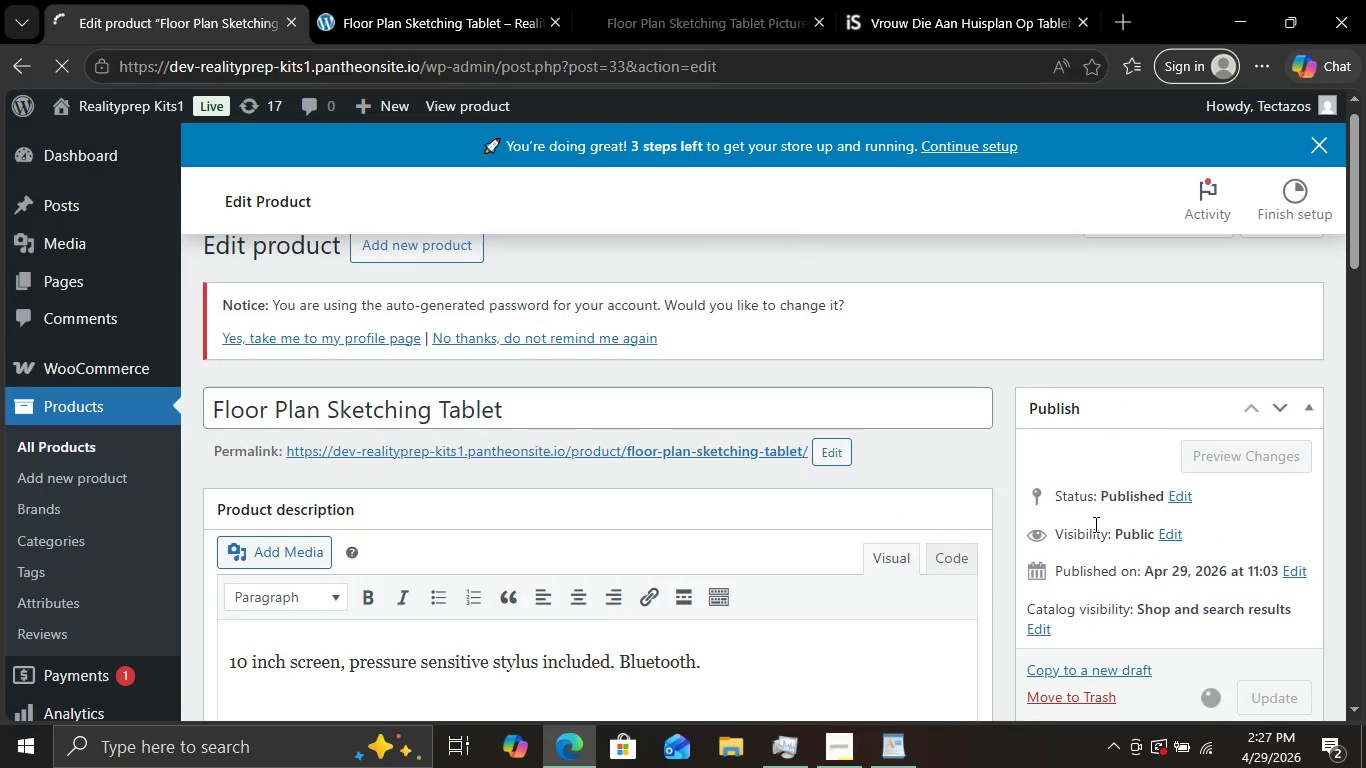 
left_click([557, 24])
 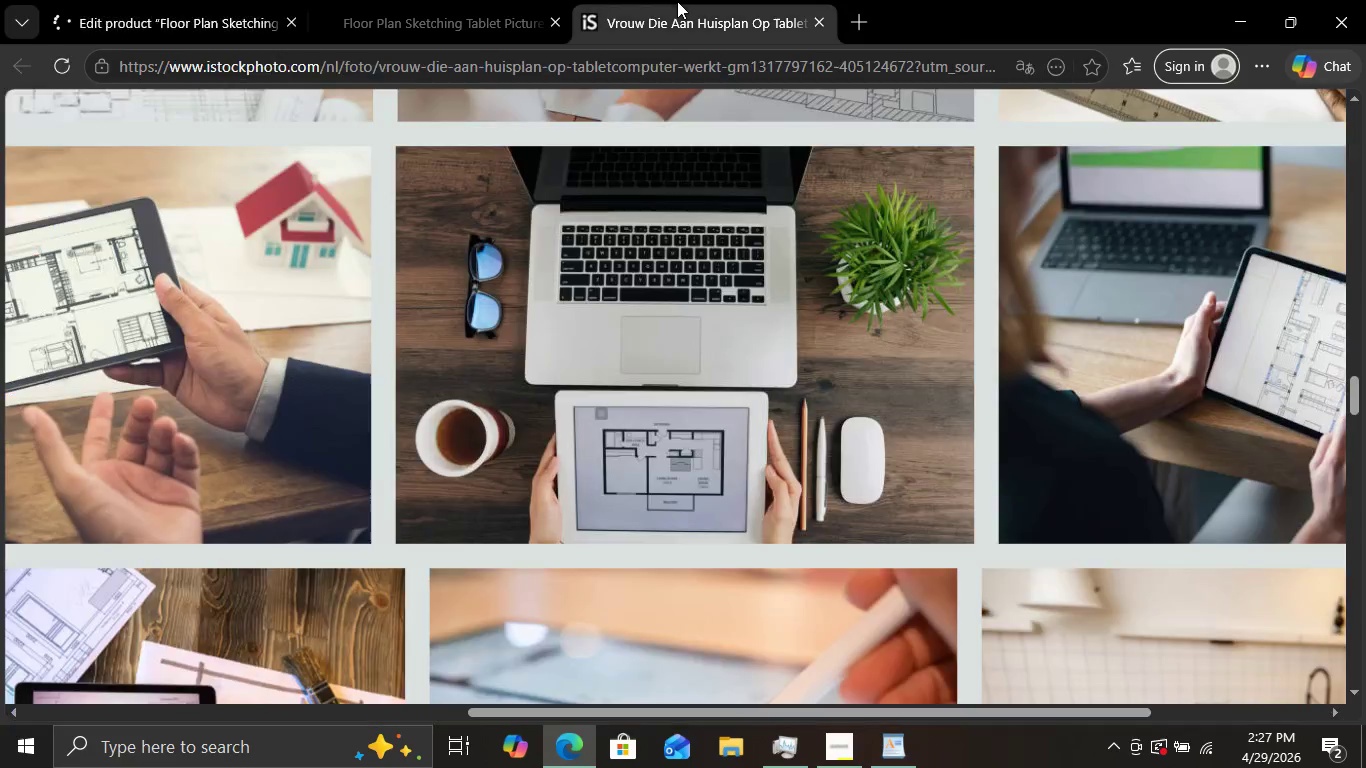 
left_click([677, 1])
 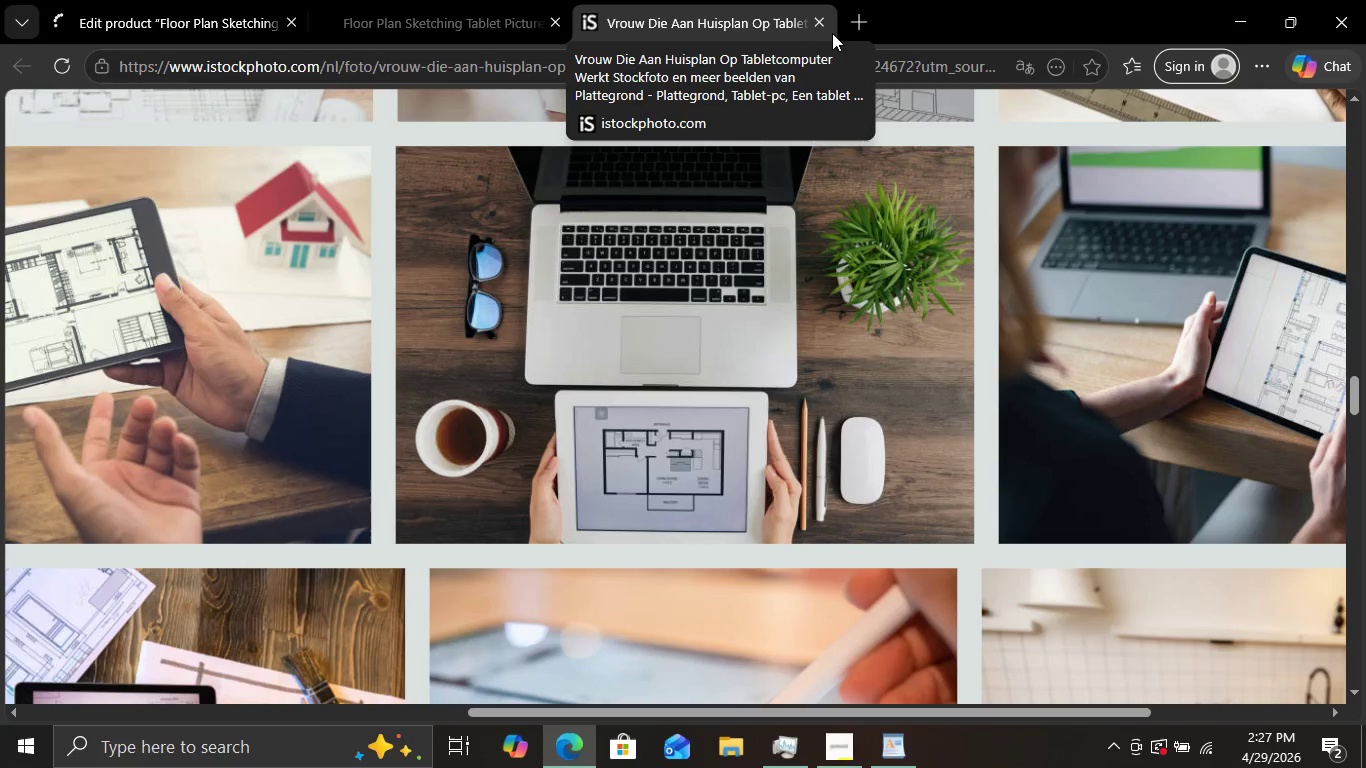 
left_click([832, 33])
 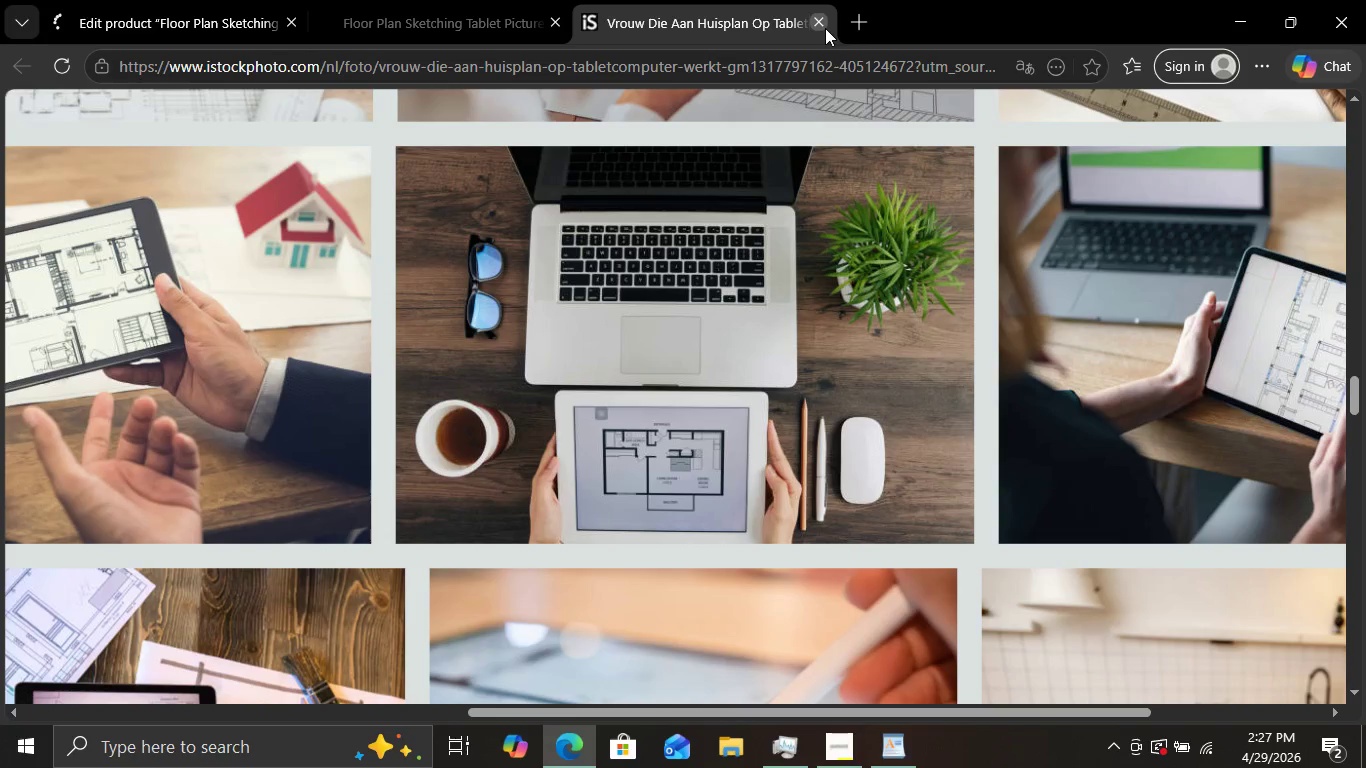 
left_click([825, 28])
 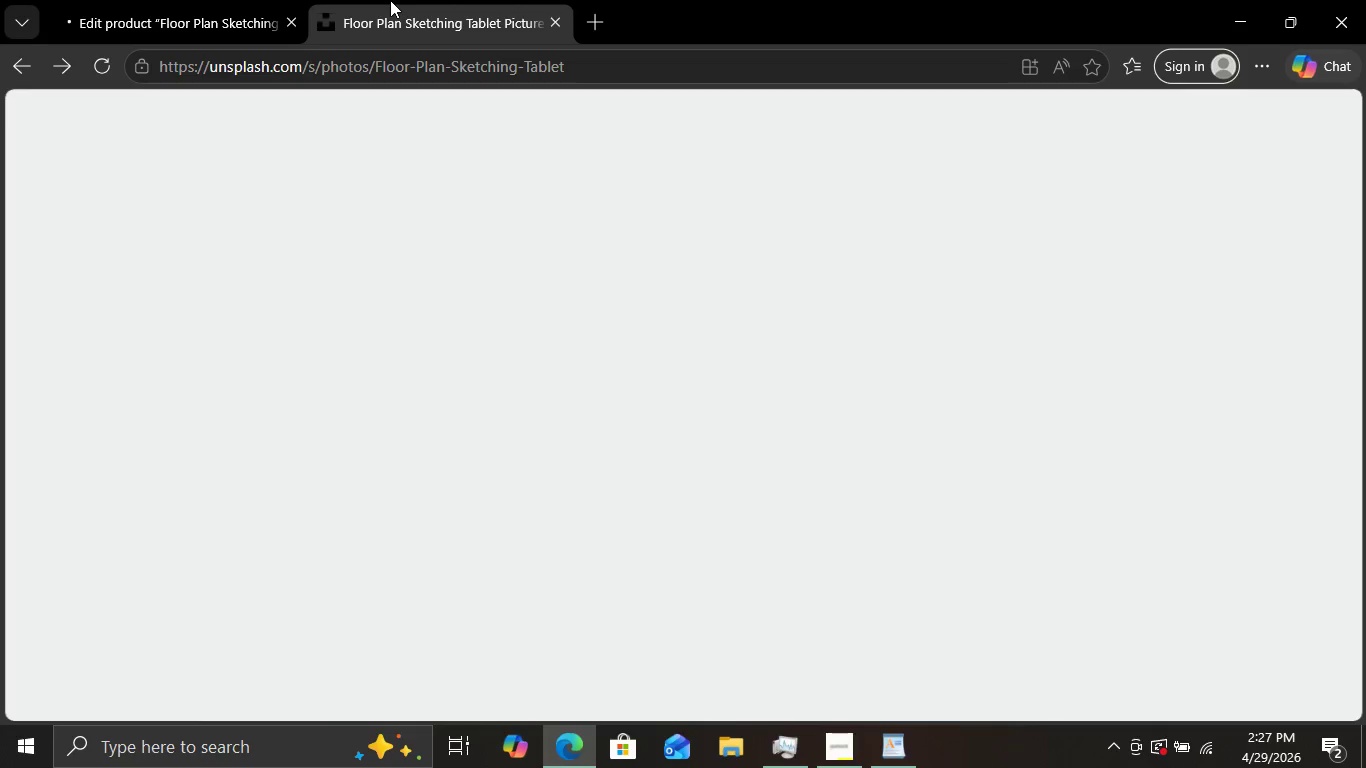 
left_click([390, 0])
 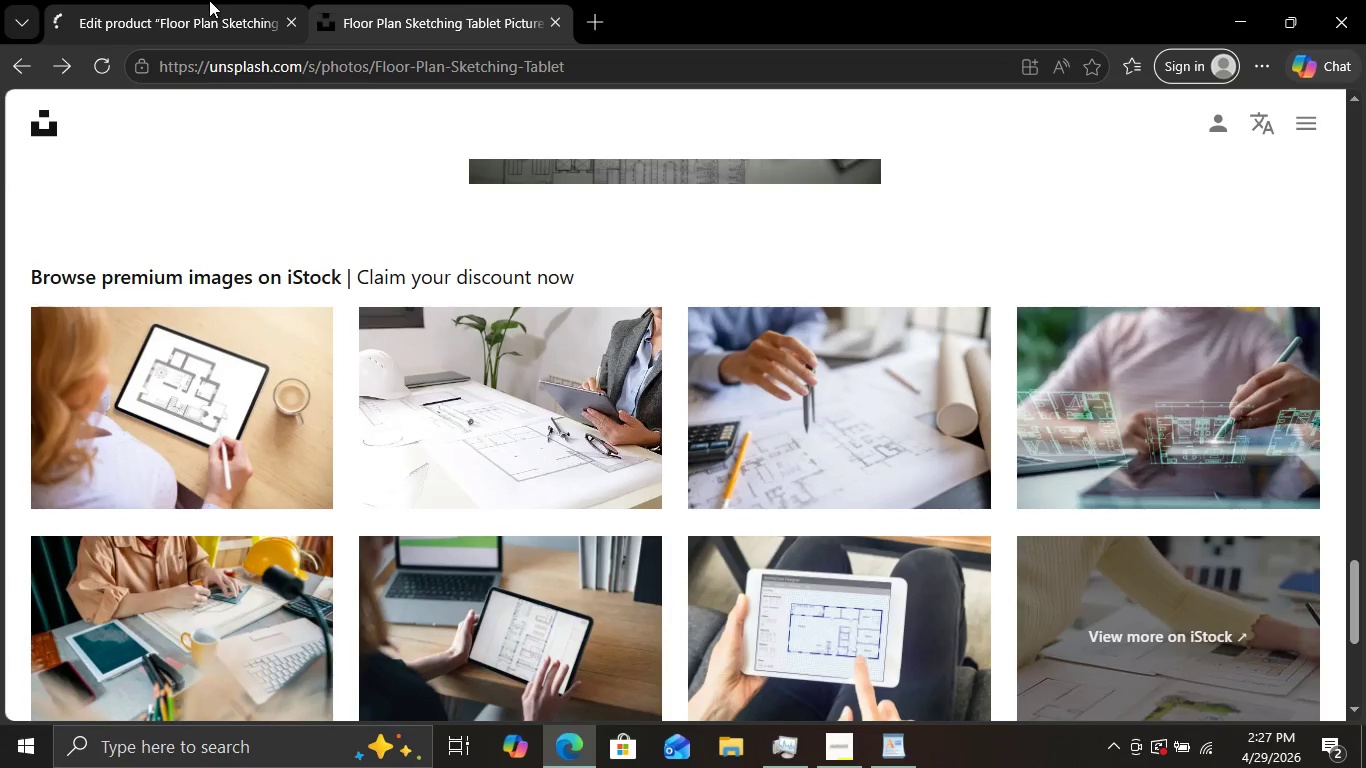 
left_click([209, 0])
 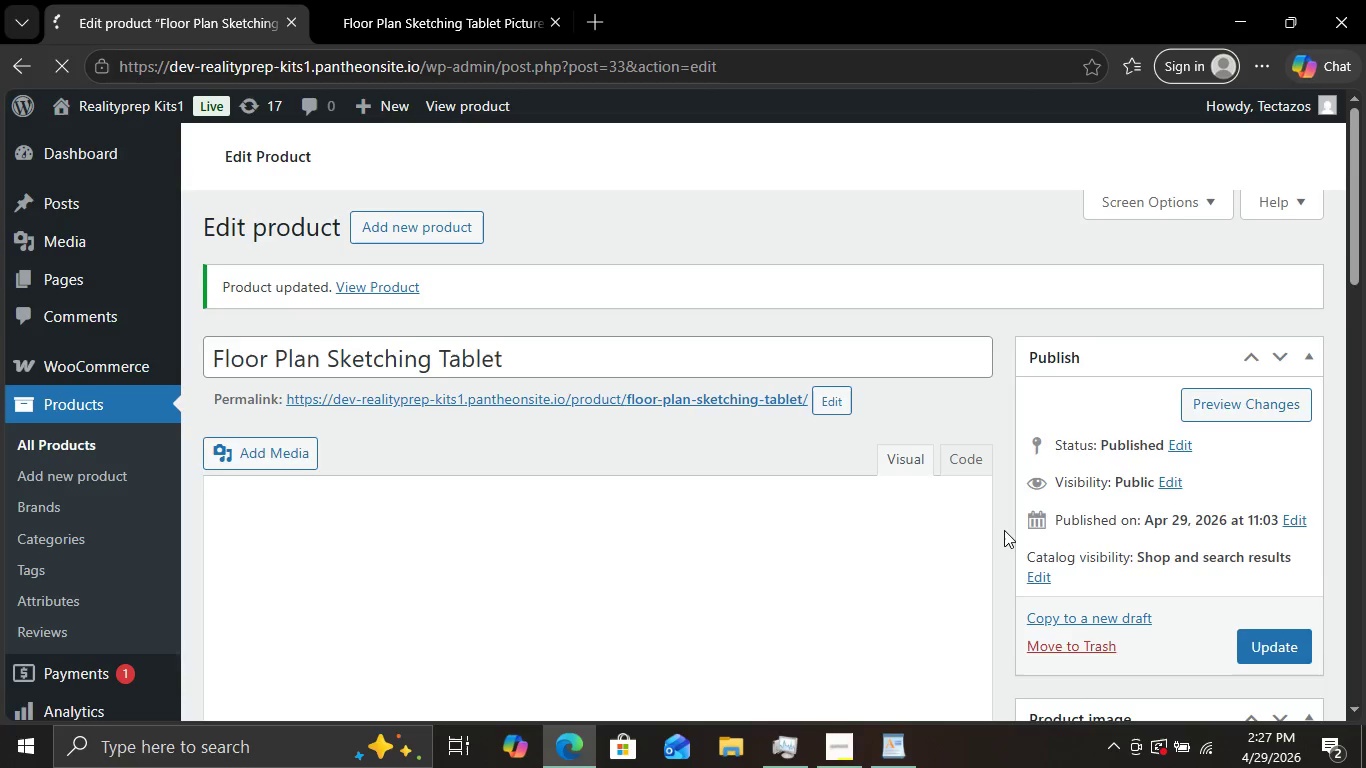 
scroll: coordinate [1004, 530], scroll_direction: down, amount: 1.0
 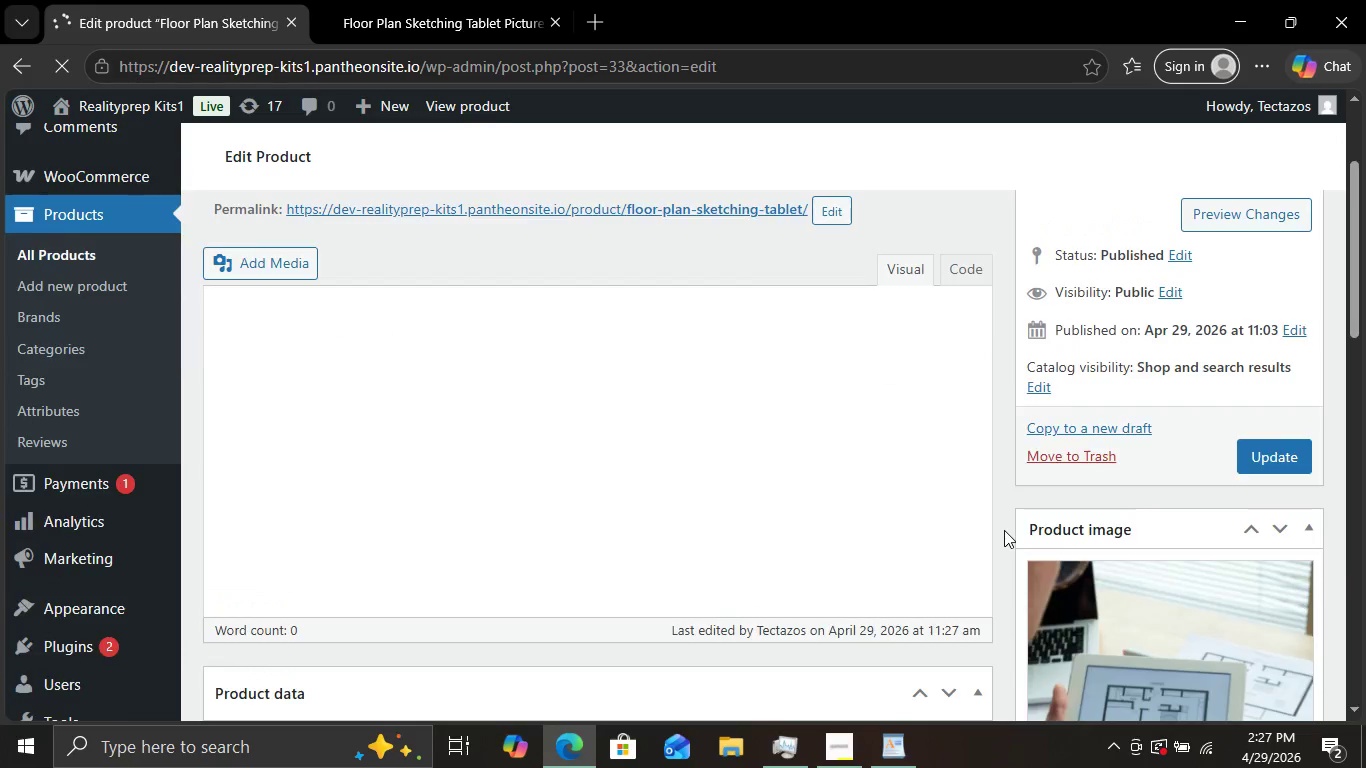 
scroll: coordinate [1004, 530], scroll_direction: up, amount: 4.0
 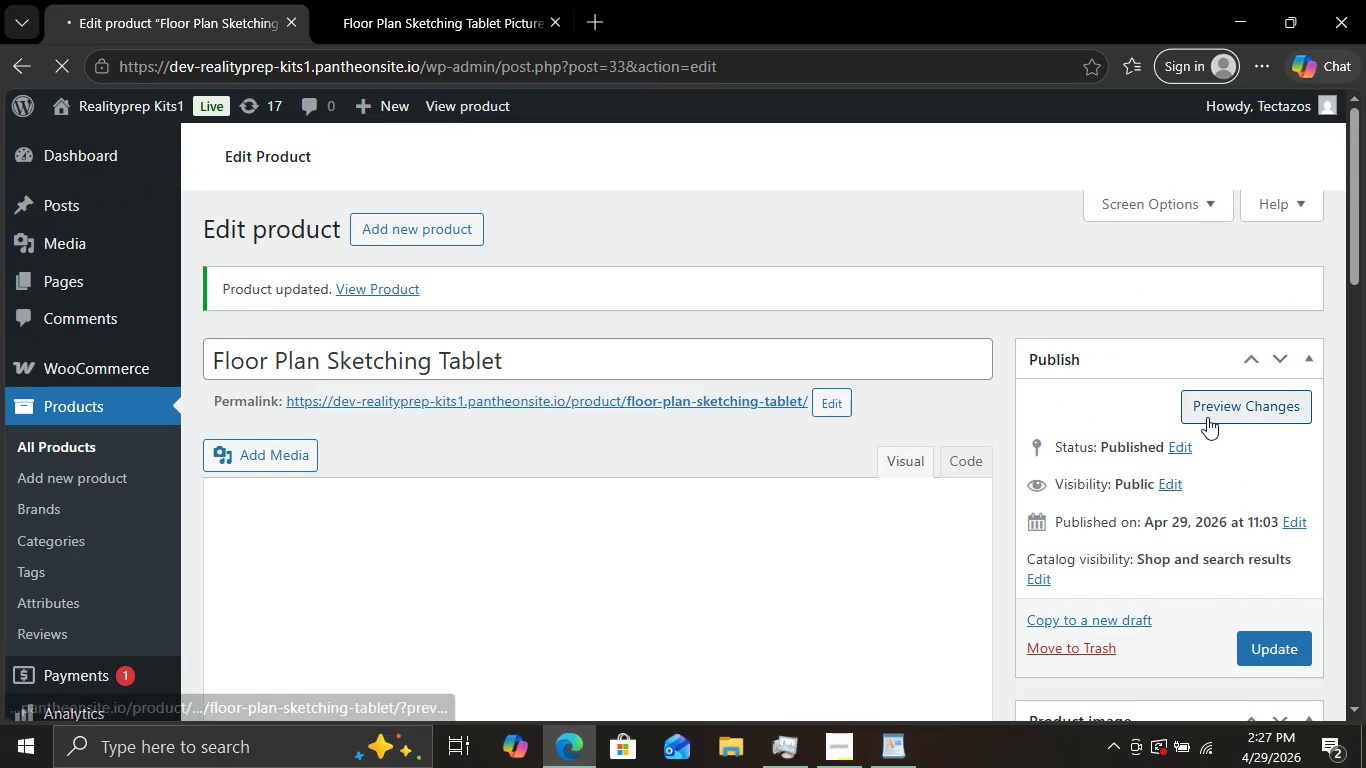 
left_click([1207, 417])
 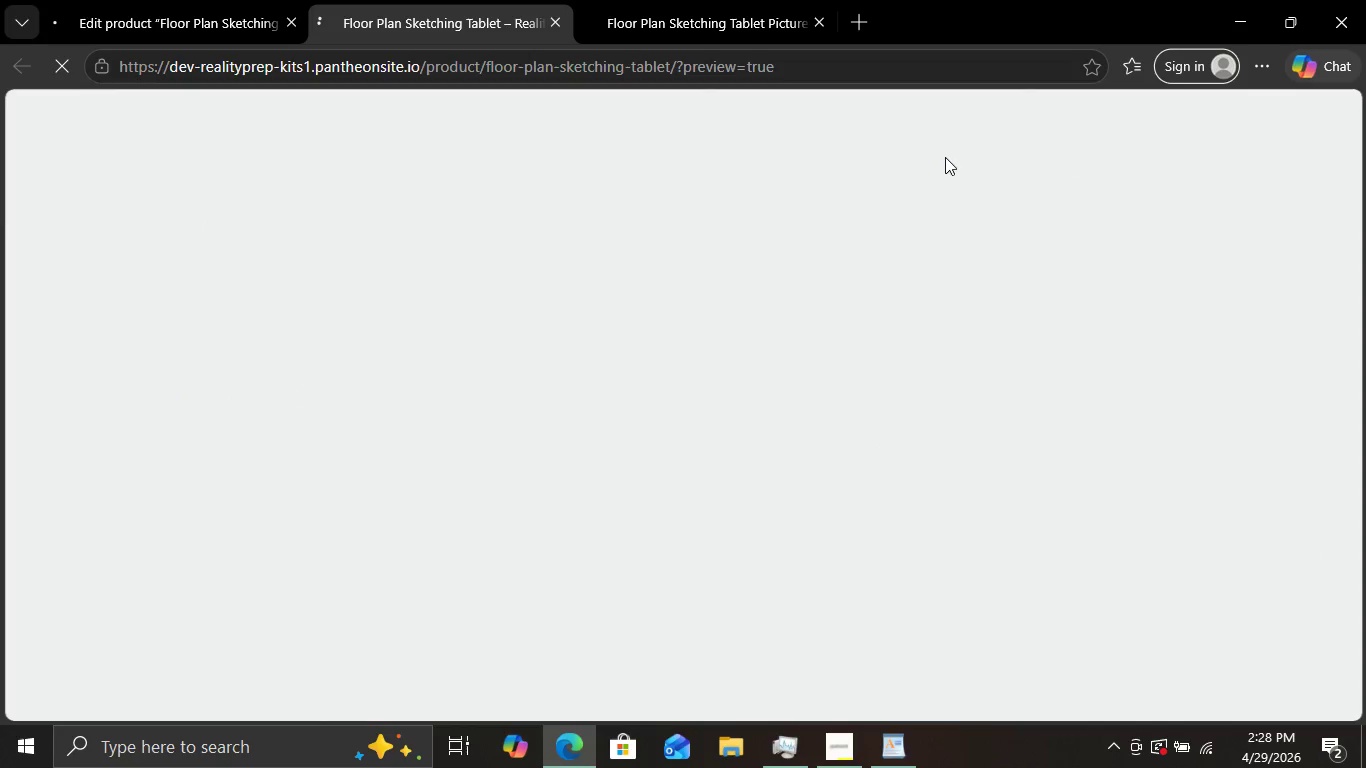 
wait(9.5)
 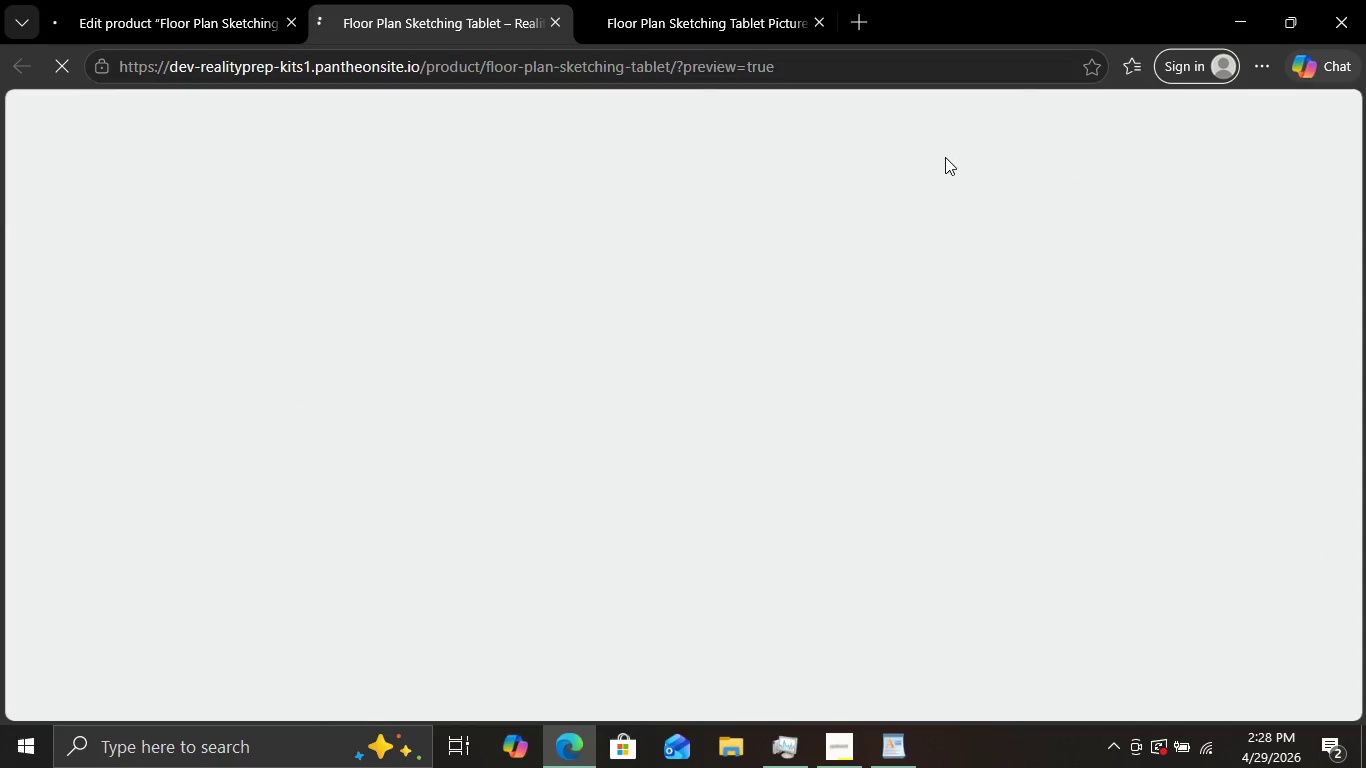 
left_click([739, 0])
 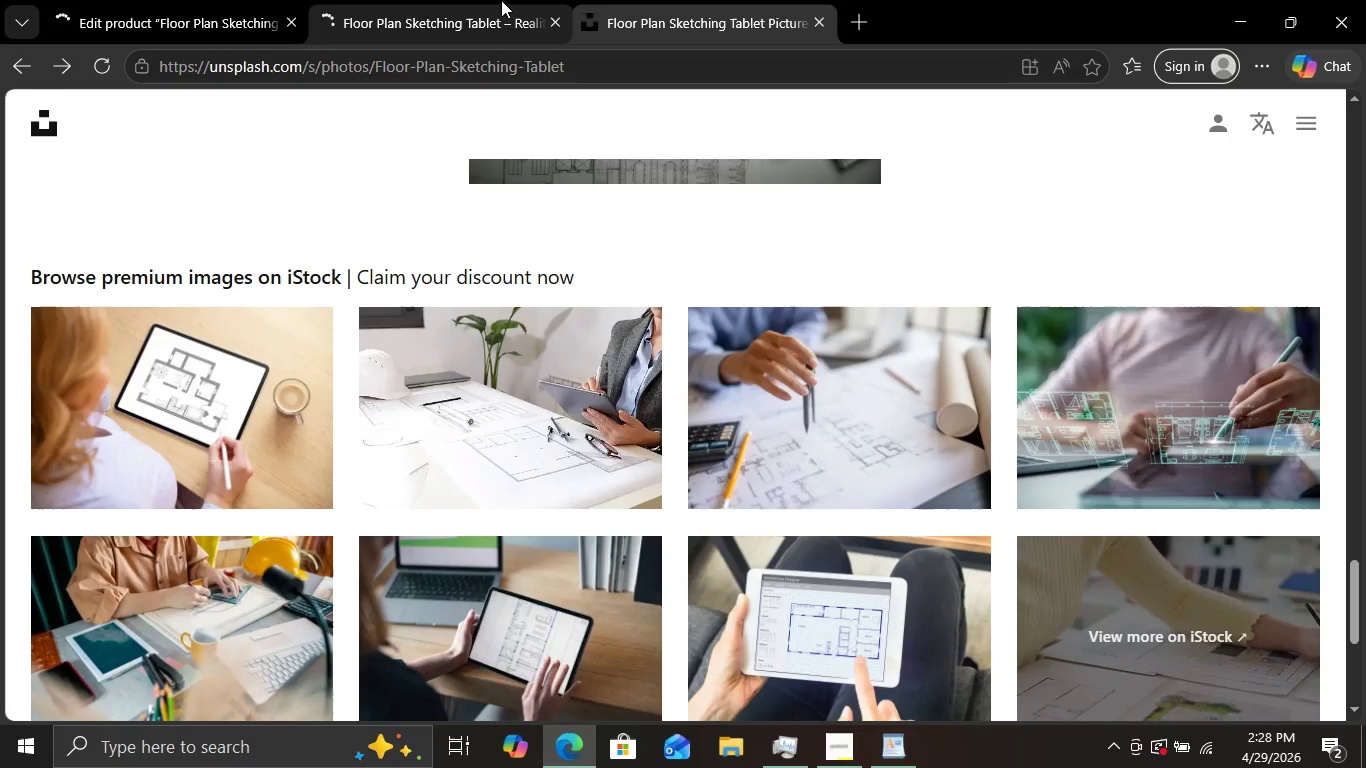 
left_click([418, 0])
 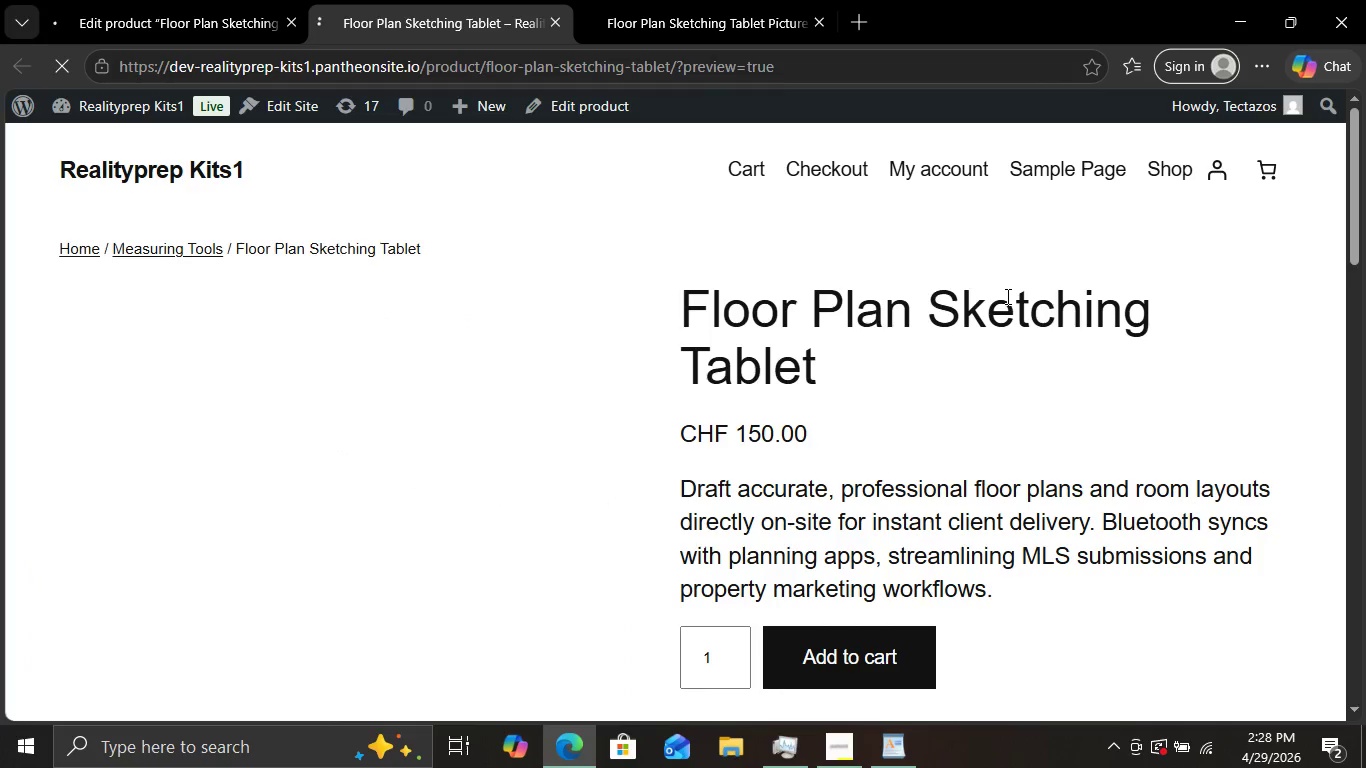 
scroll: coordinate [1006, 296], scroll_direction: down, amount: 1.0
 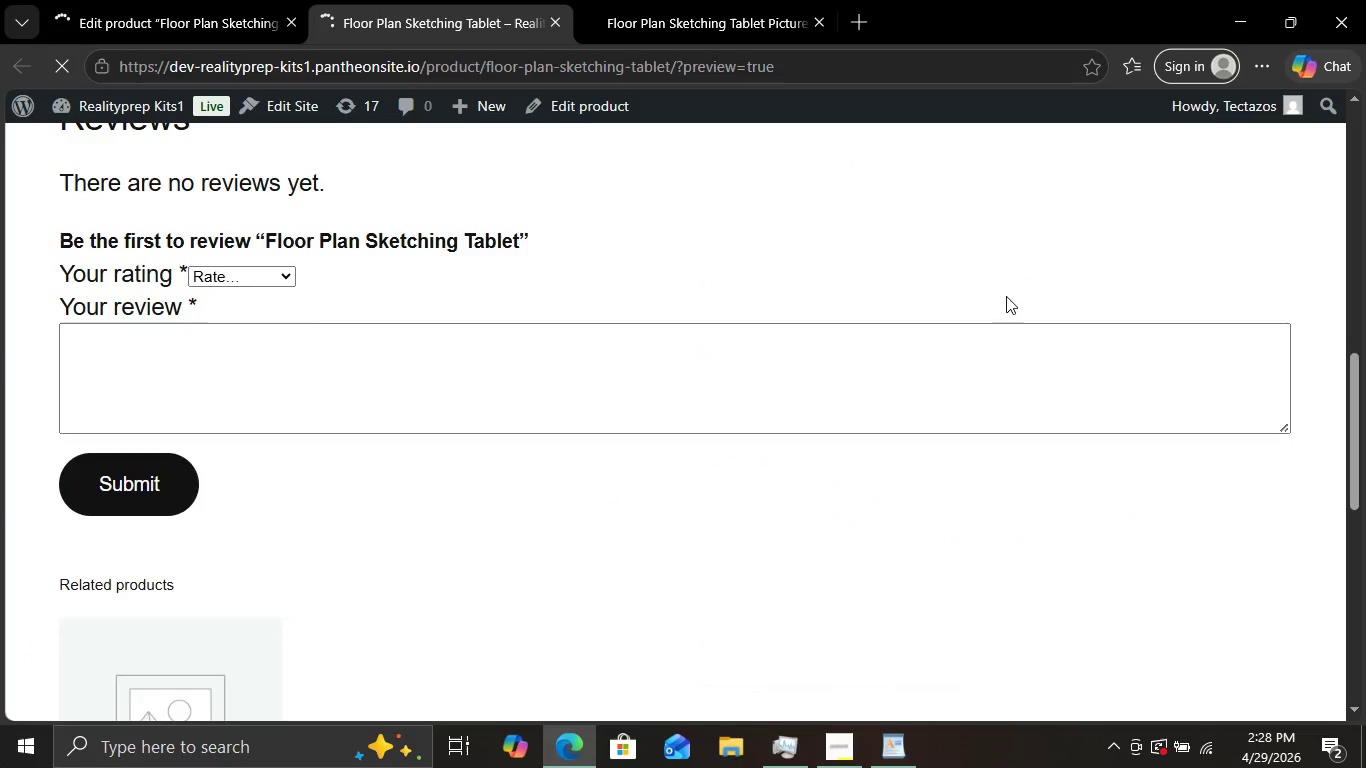 
scroll: coordinate [1006, 296], scroll_direction: up, amount: 4.0
 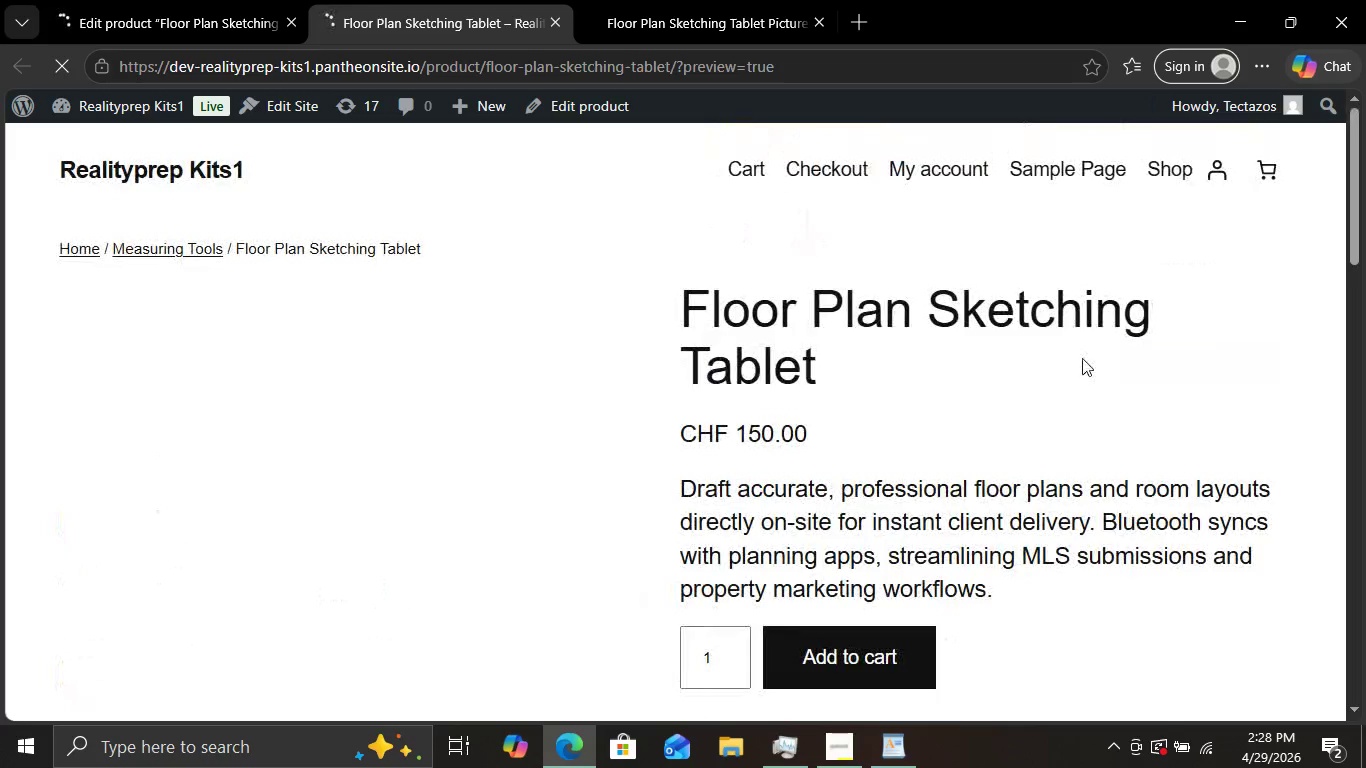 
scroll: coordinate [1084, 356], scroll_direction: down, amount: 3.0
 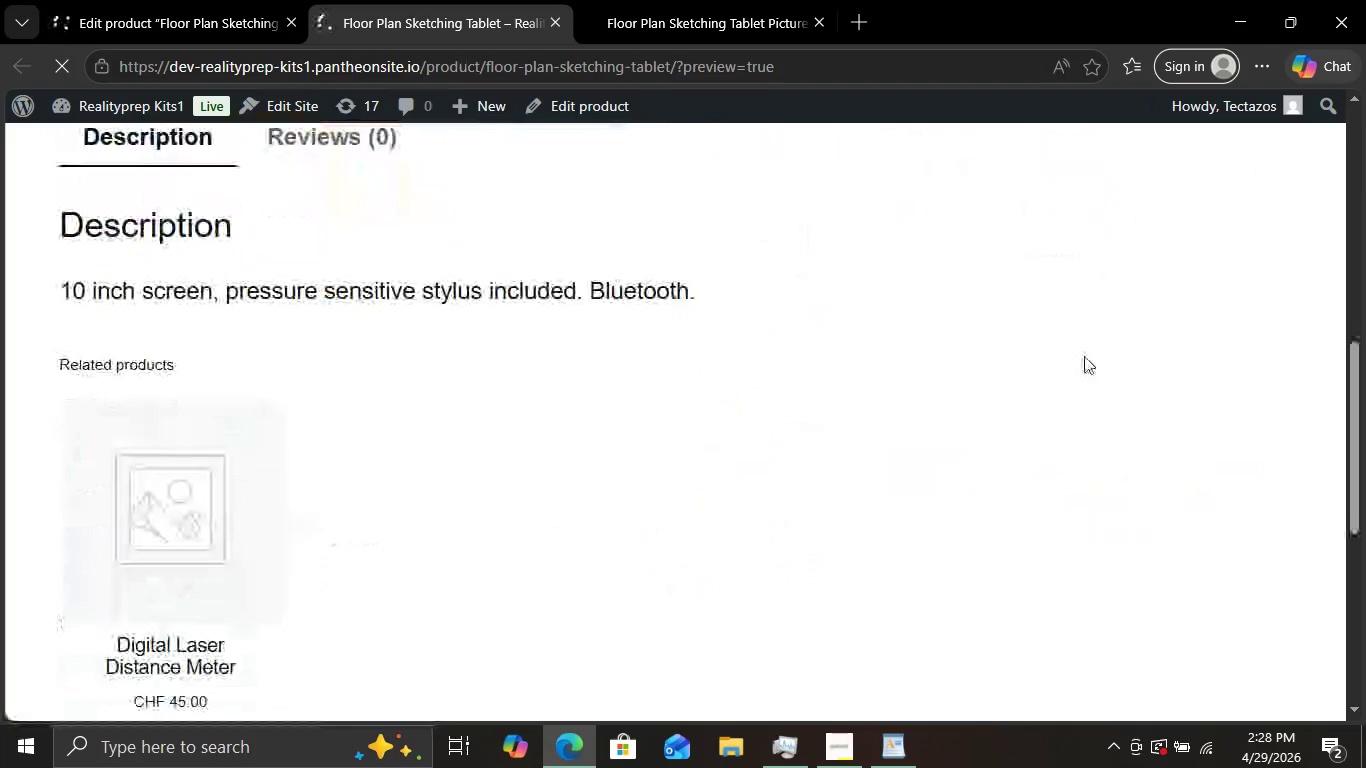 
scroll: coordinate [1084, 356], scroll_direction: up, amount: 1.0
 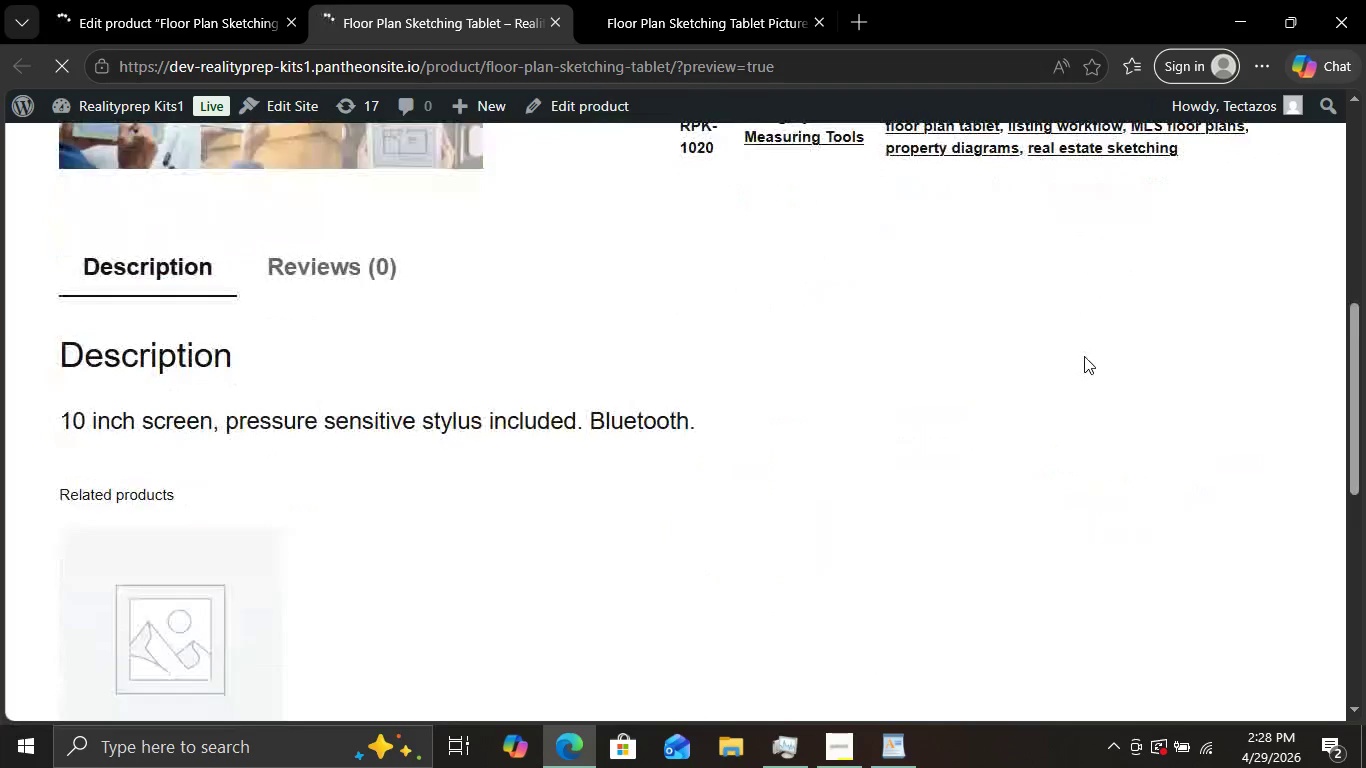 
scroll: coordinate [1084, 356], scroll_direction: down, amount: 3.0
 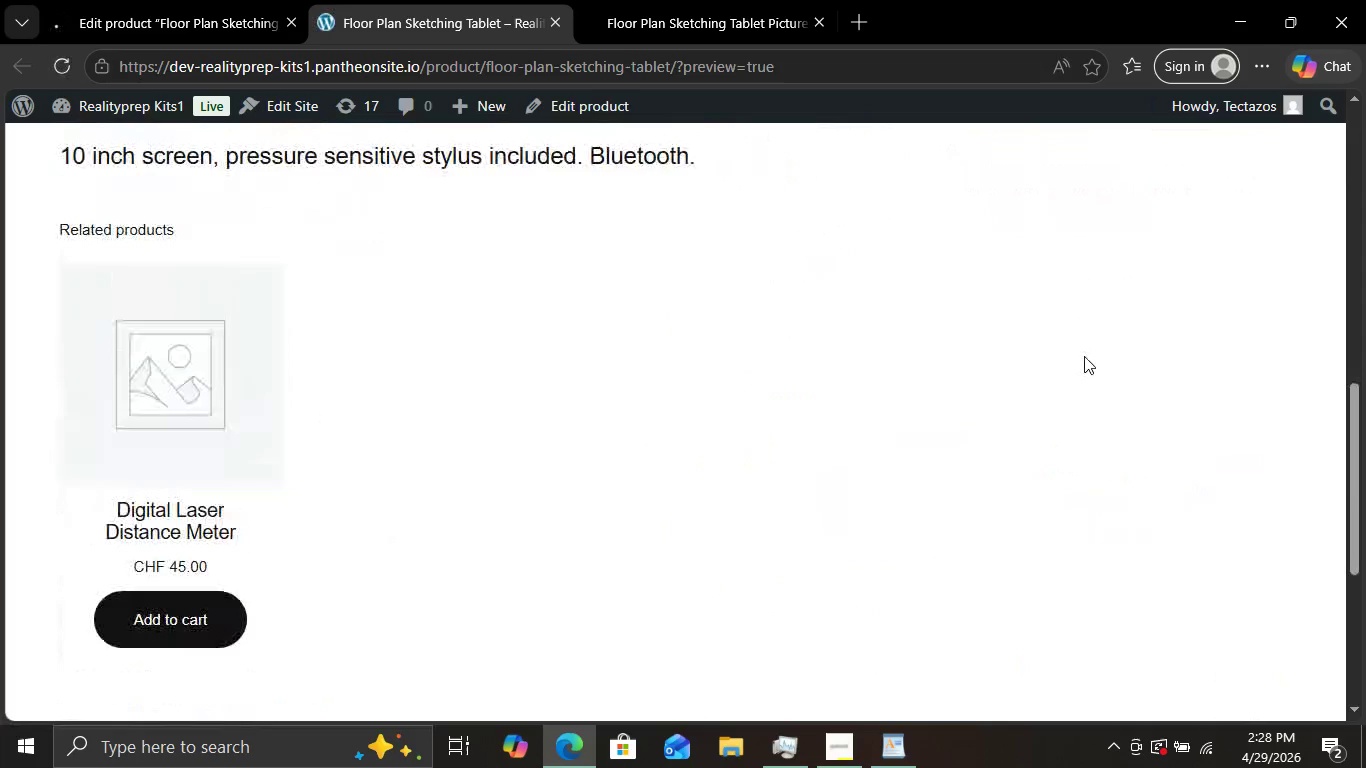 
scroll: coordinate [1084, 356], scroll_direction: up, amount: 2.0
 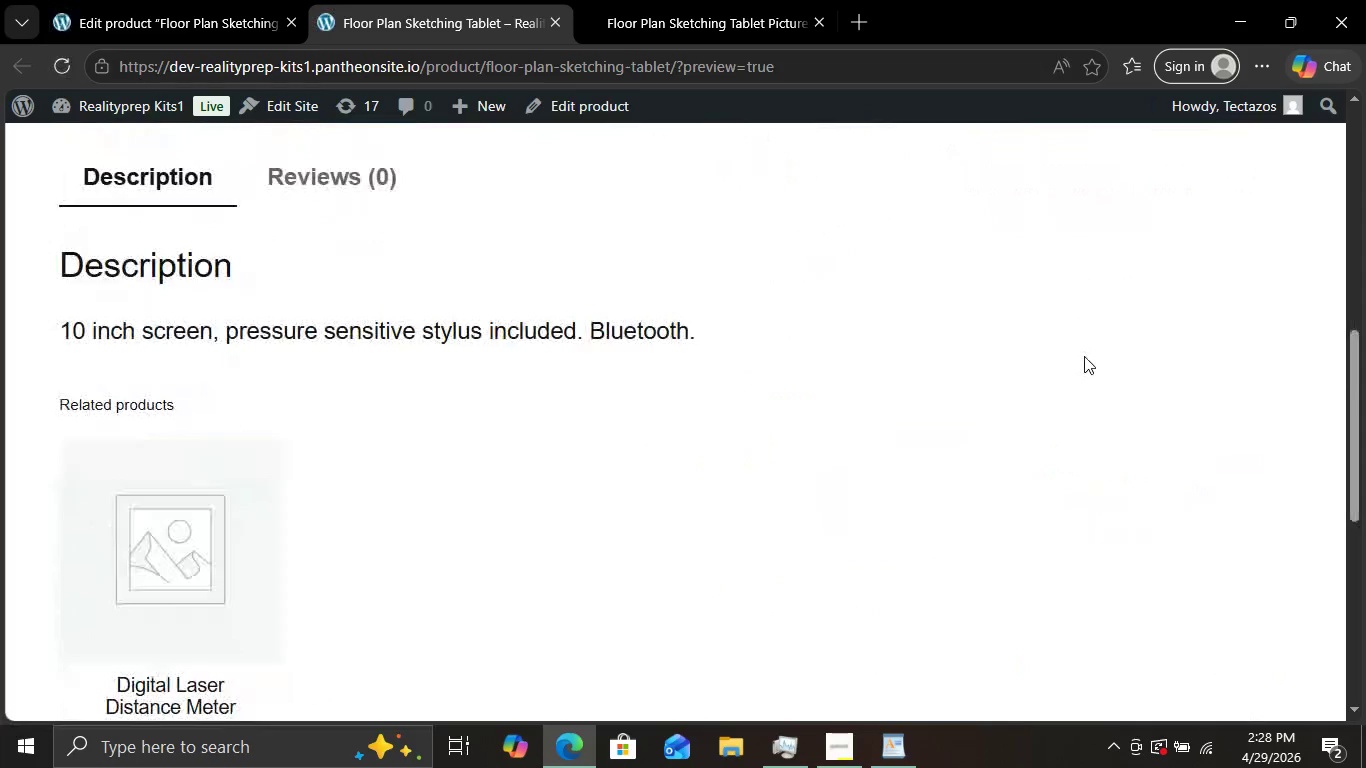 
scroll: coordinate [1084, 356], scroll_direction: down, amount: 5.0
 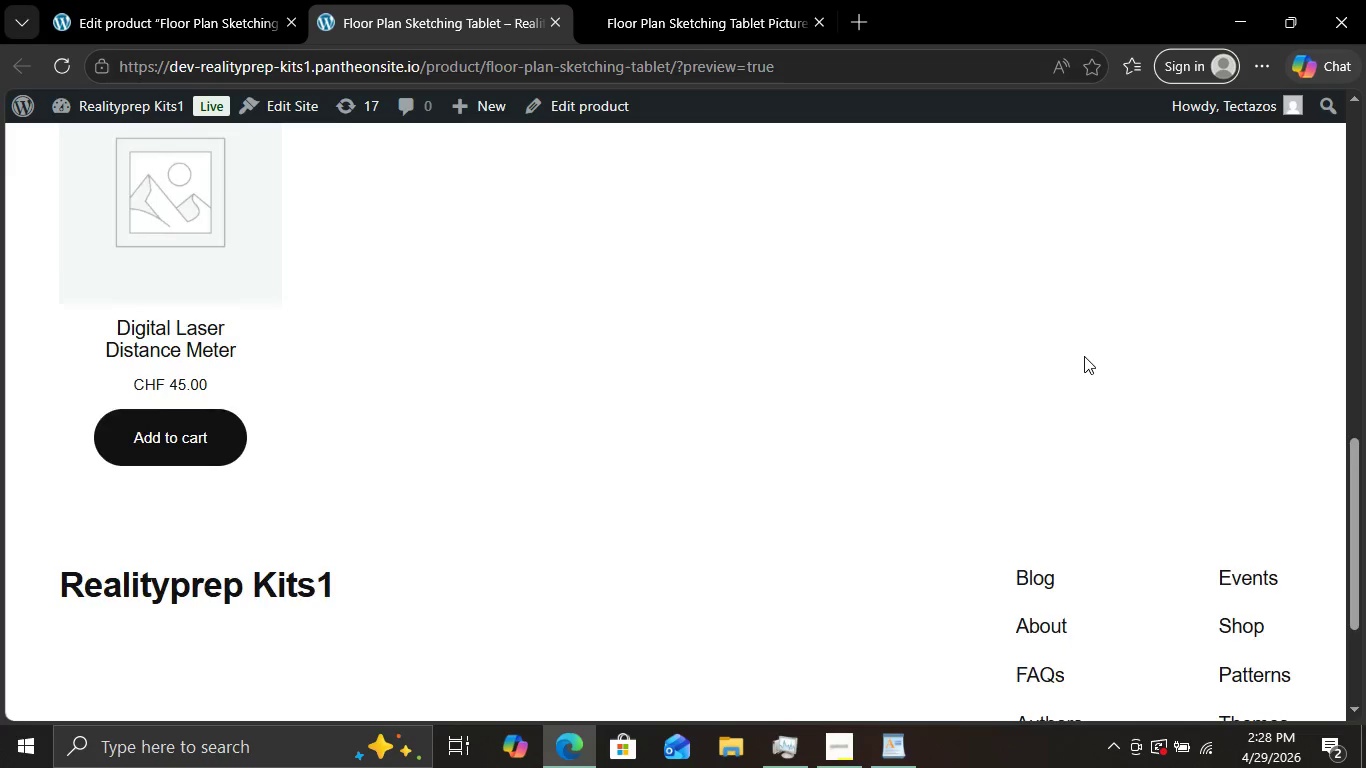 
scroll: coordinate [1084, 356], scroll_direction: up, amount: 6.0
 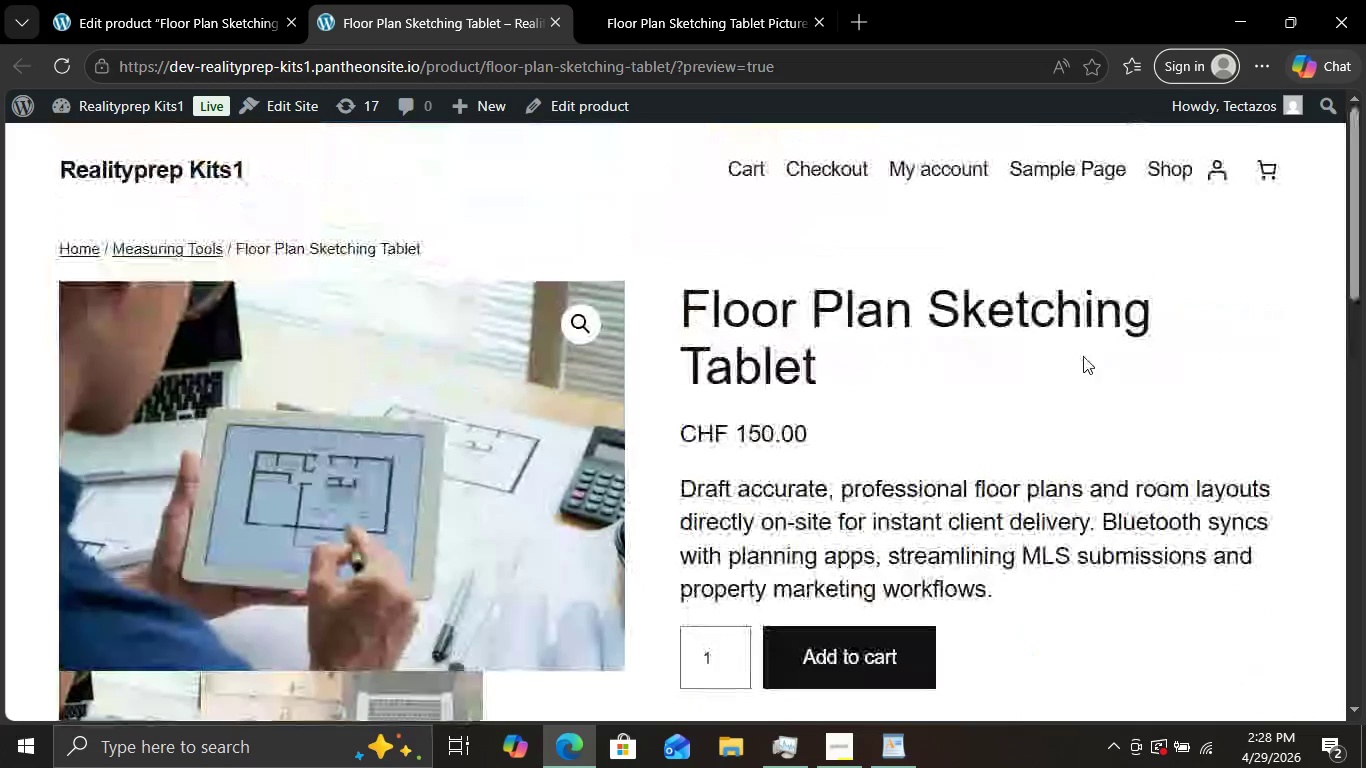 
wait(7.69)
 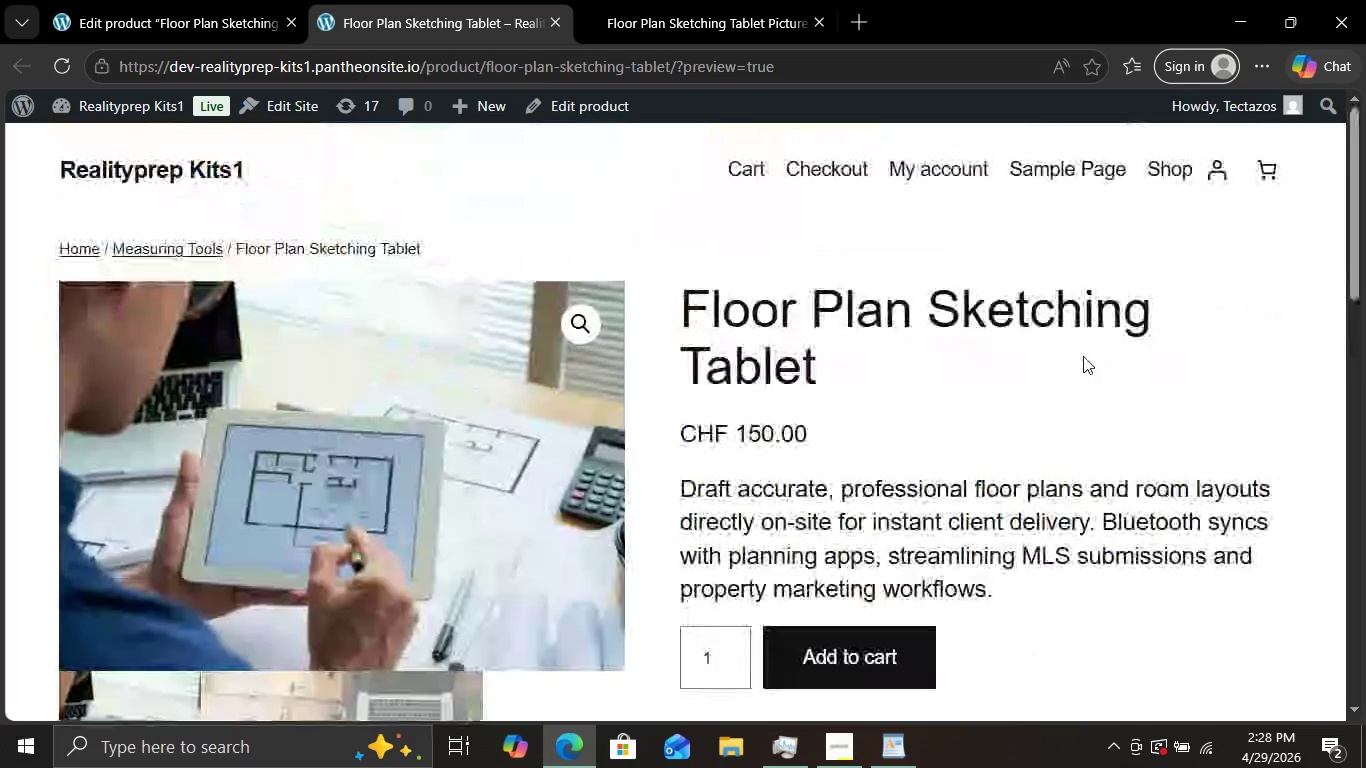 
scroll: coordinate [1083, 356], scroll_direction: down, amount: 2.0
 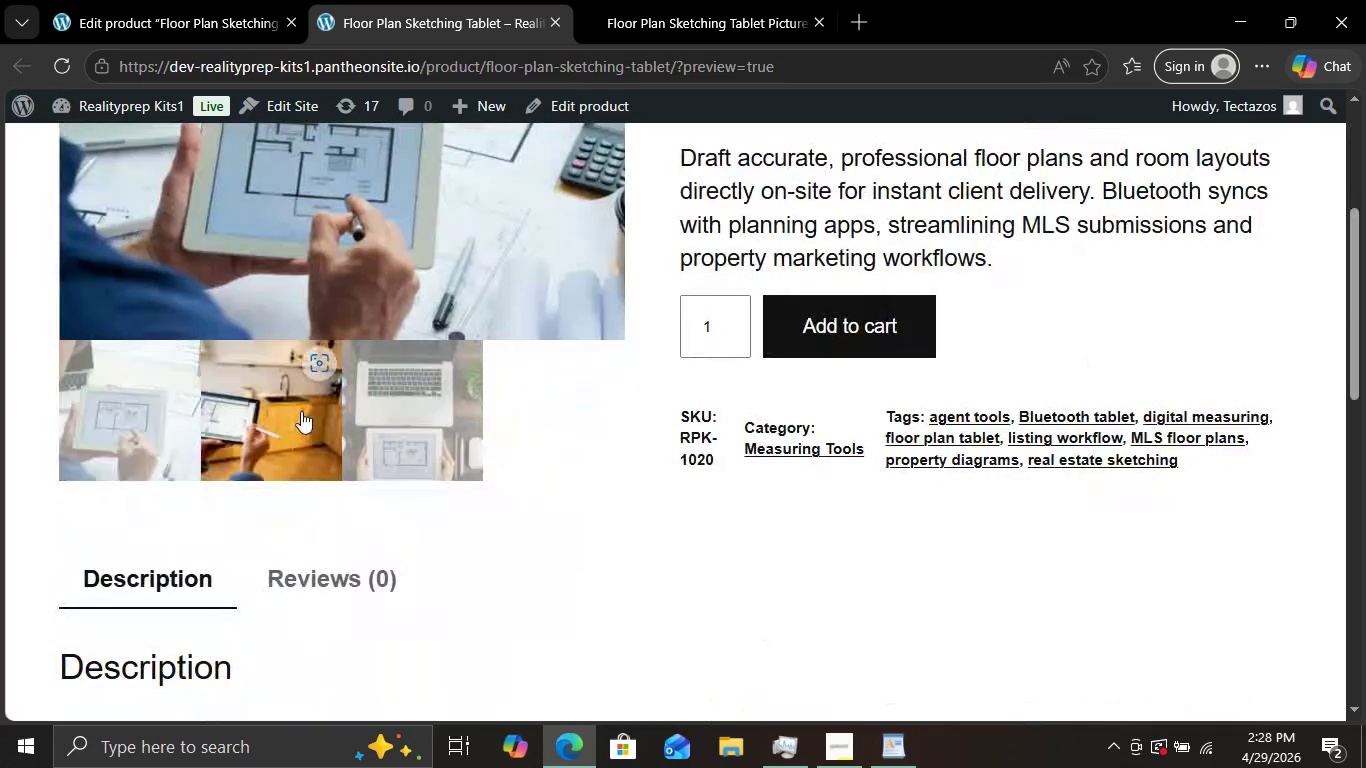 
left_click([301, 411])
 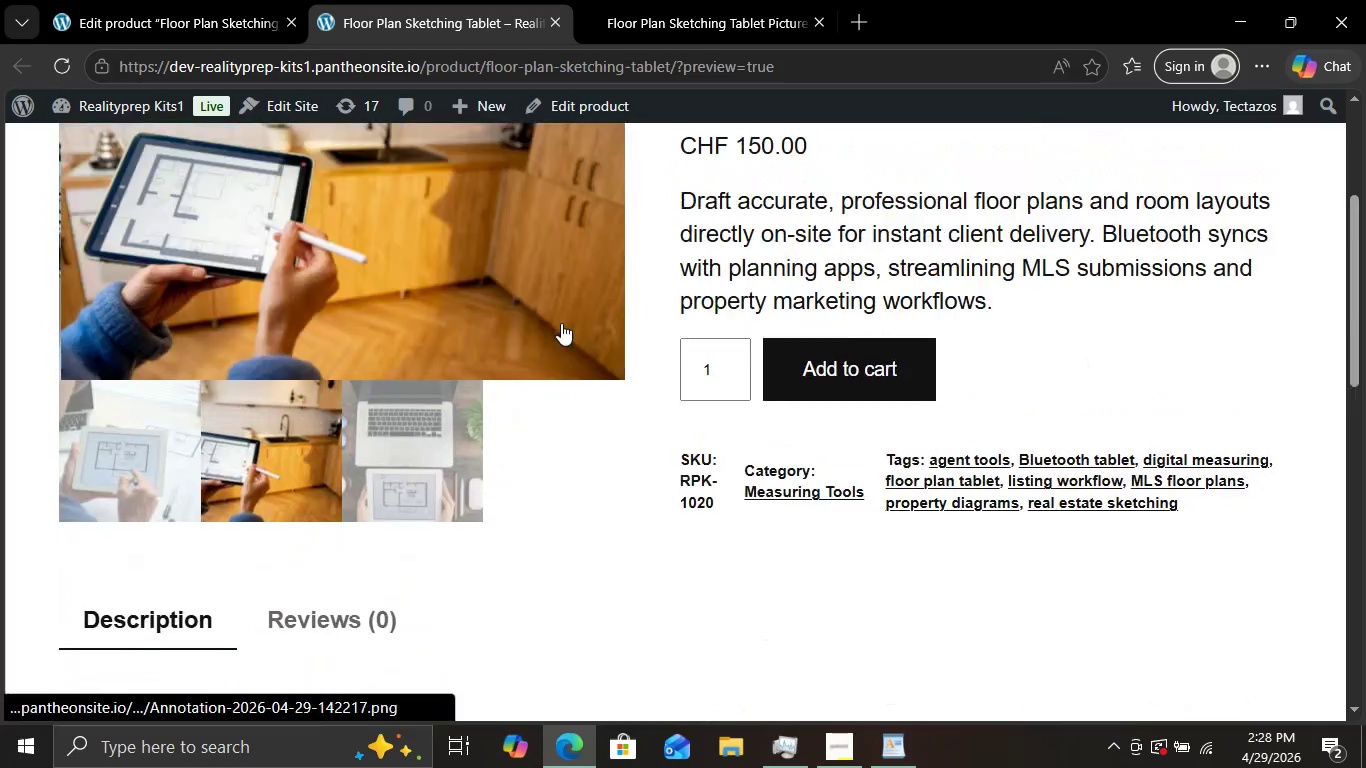 
scroll: coordinate [561, 323], scroll_direction: up, amount: 2.0
 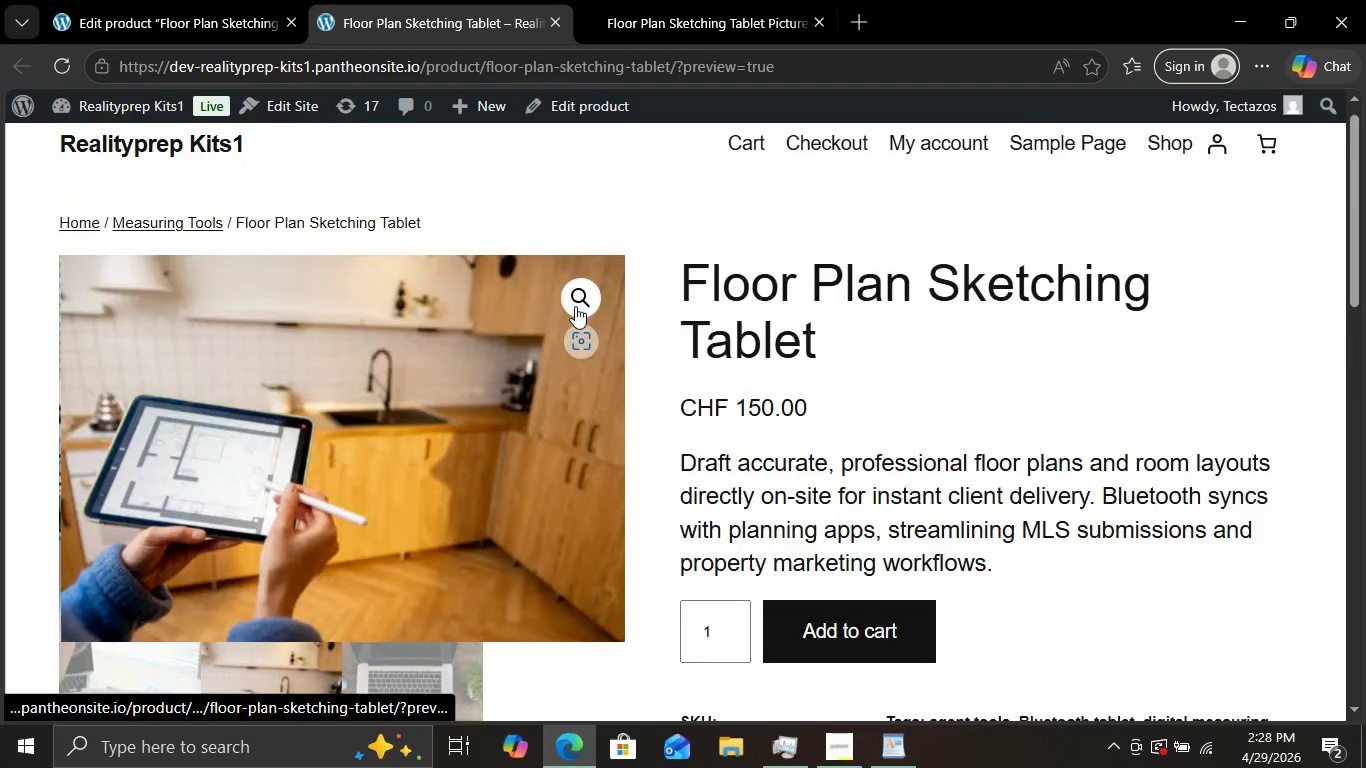 
scroll: coordinate [575, 306], scroll_direction: down, amount: 2.0
 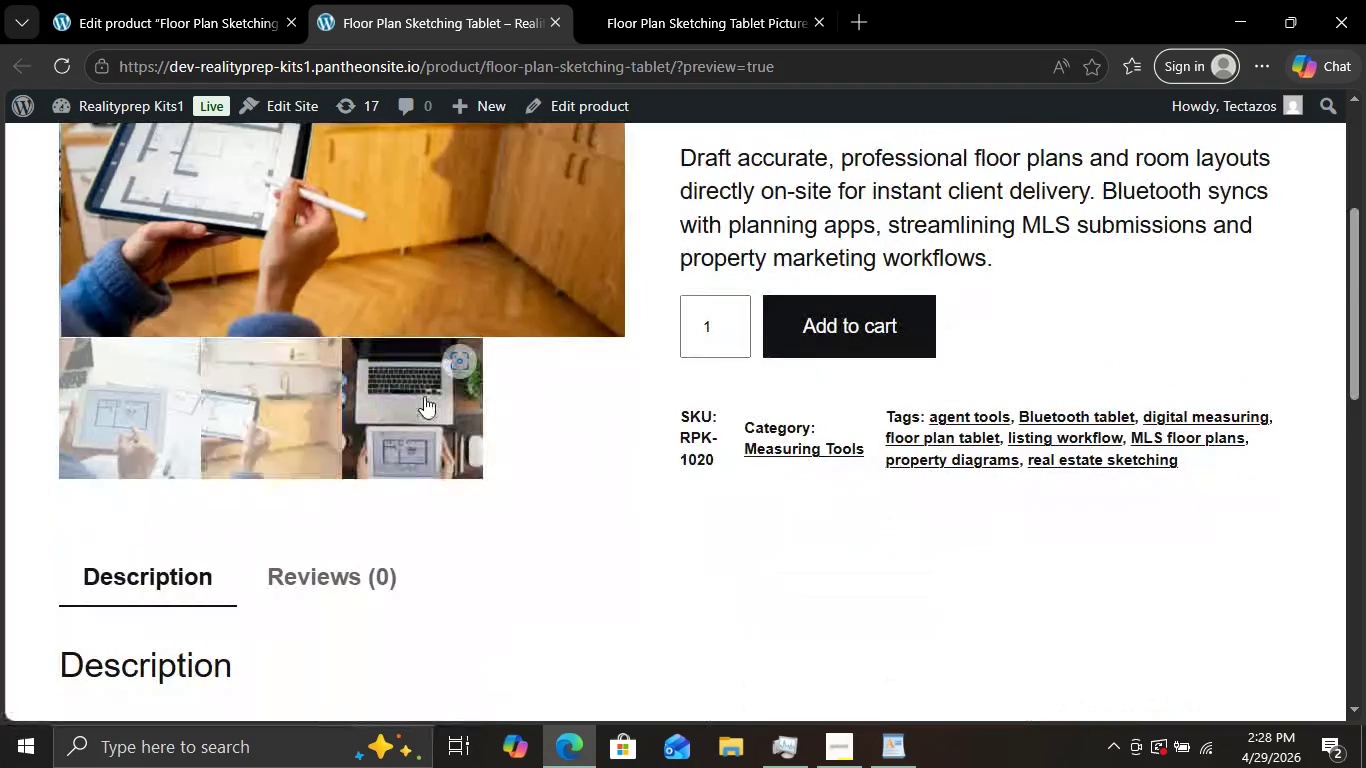 
left_click([424, 396])
 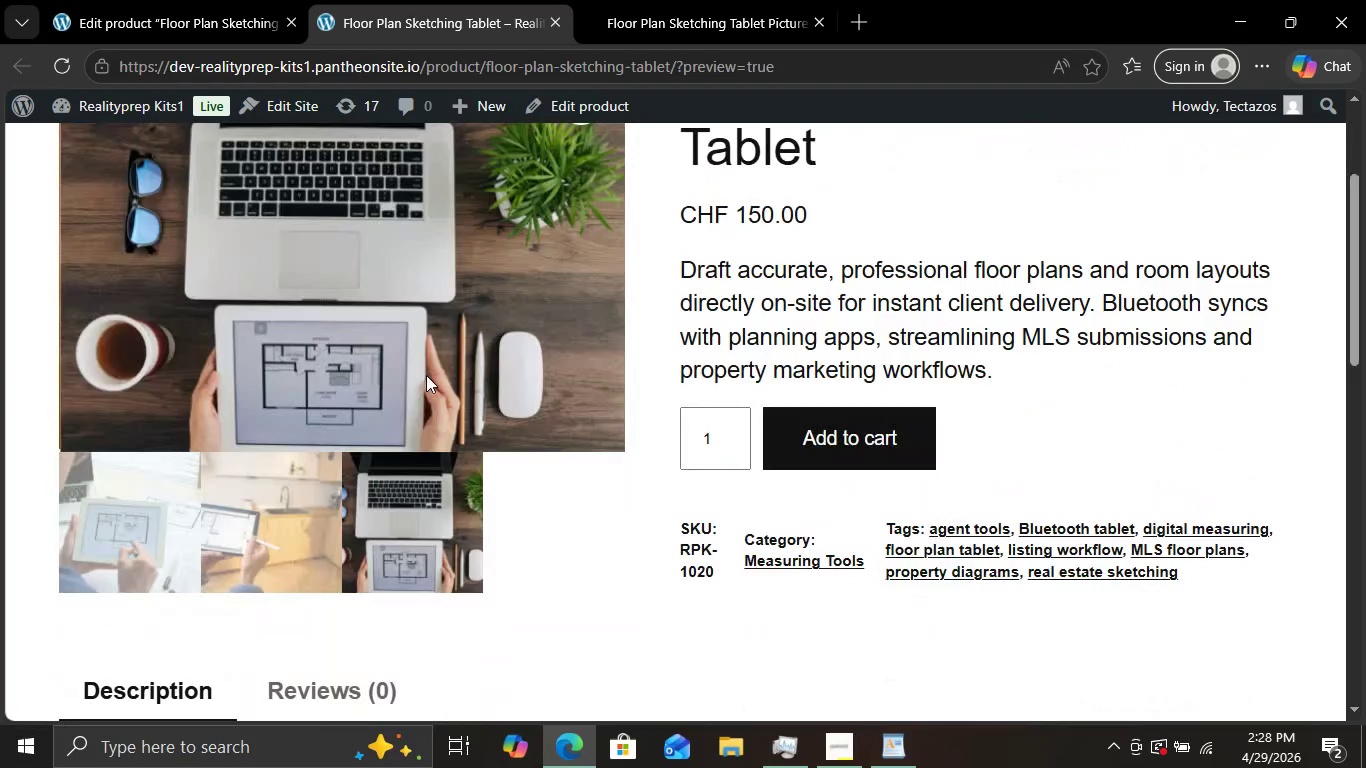 
scroll: coordinate [426, 380], scroll_direction: up, amount: 2.0
 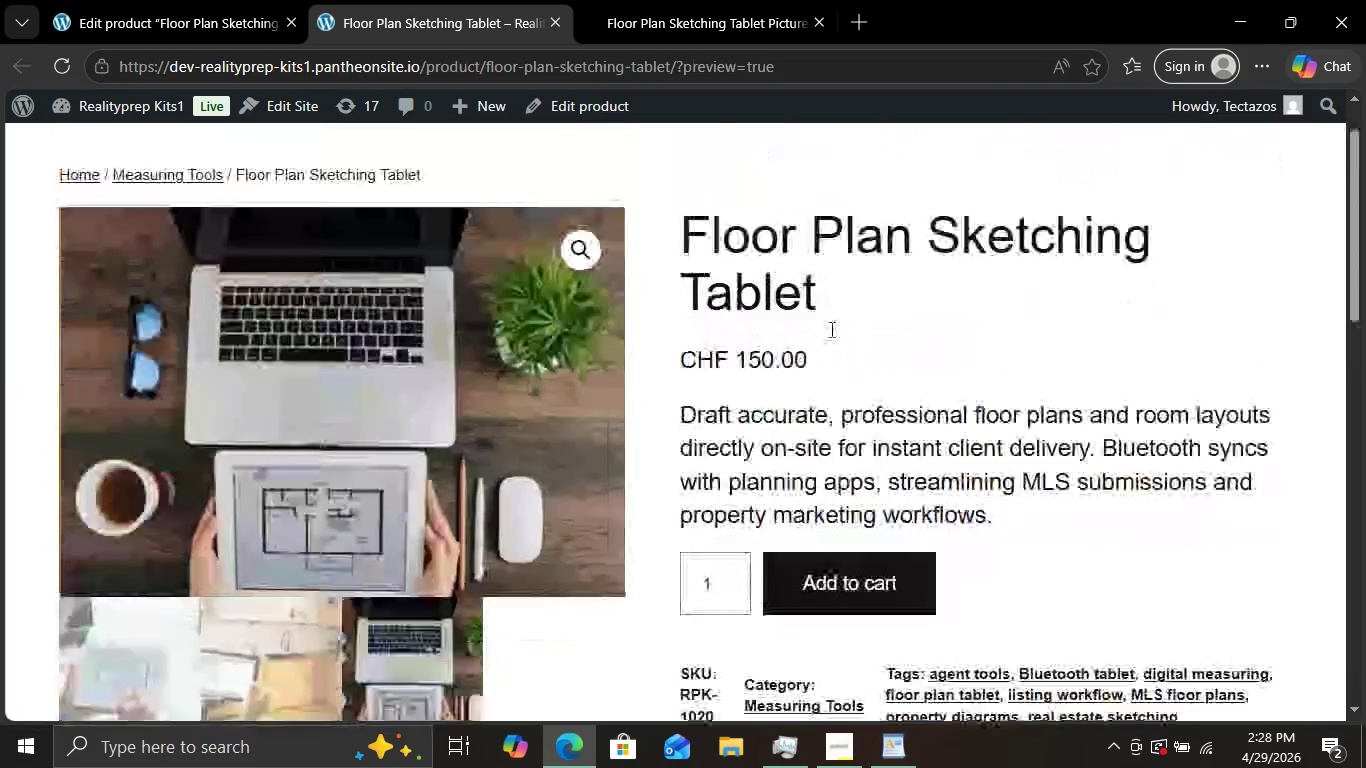 
scroll: coordinate [830, 329], scroll_direction: down, amount: 1.0